 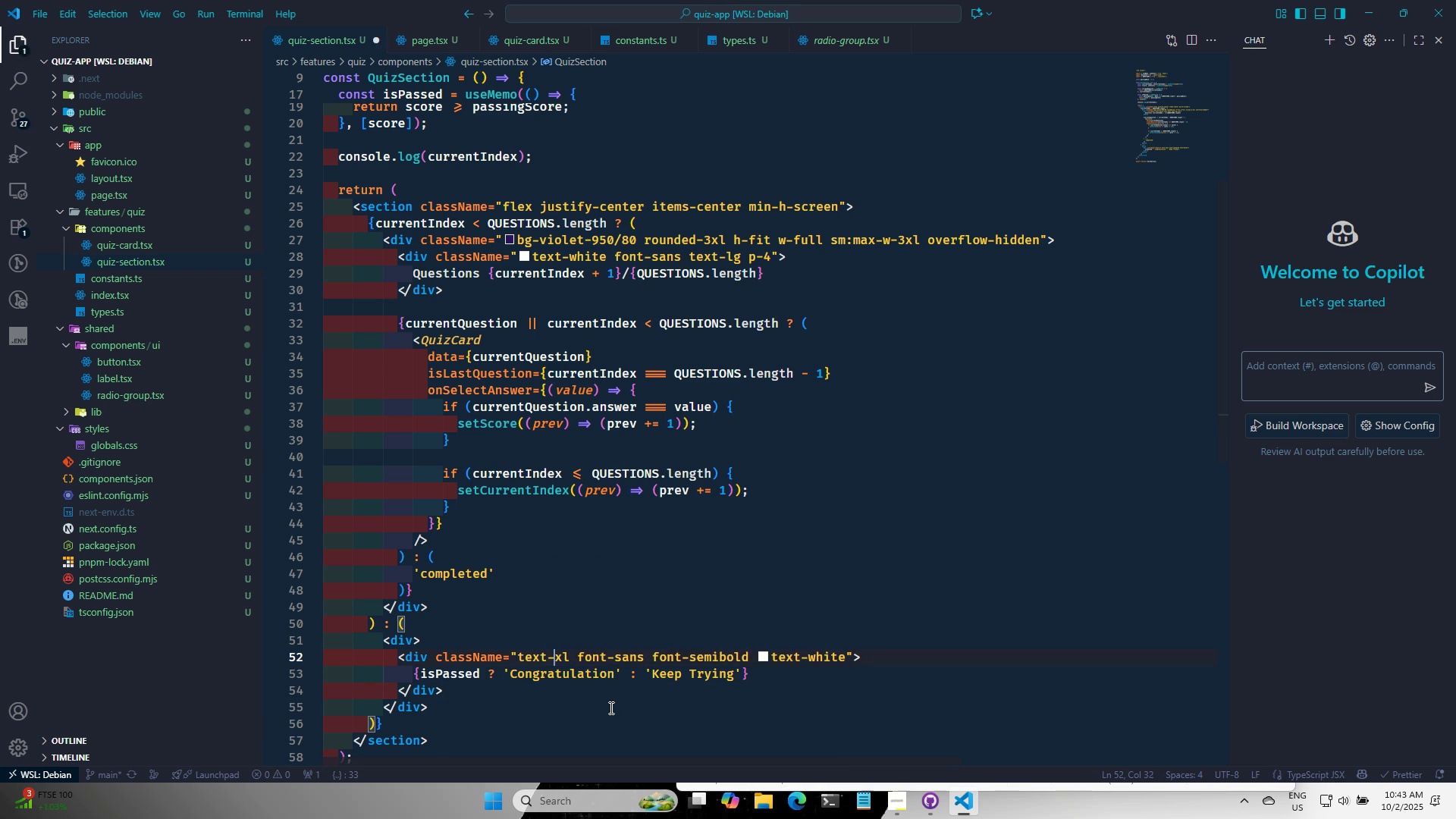 
key(Control+S)
 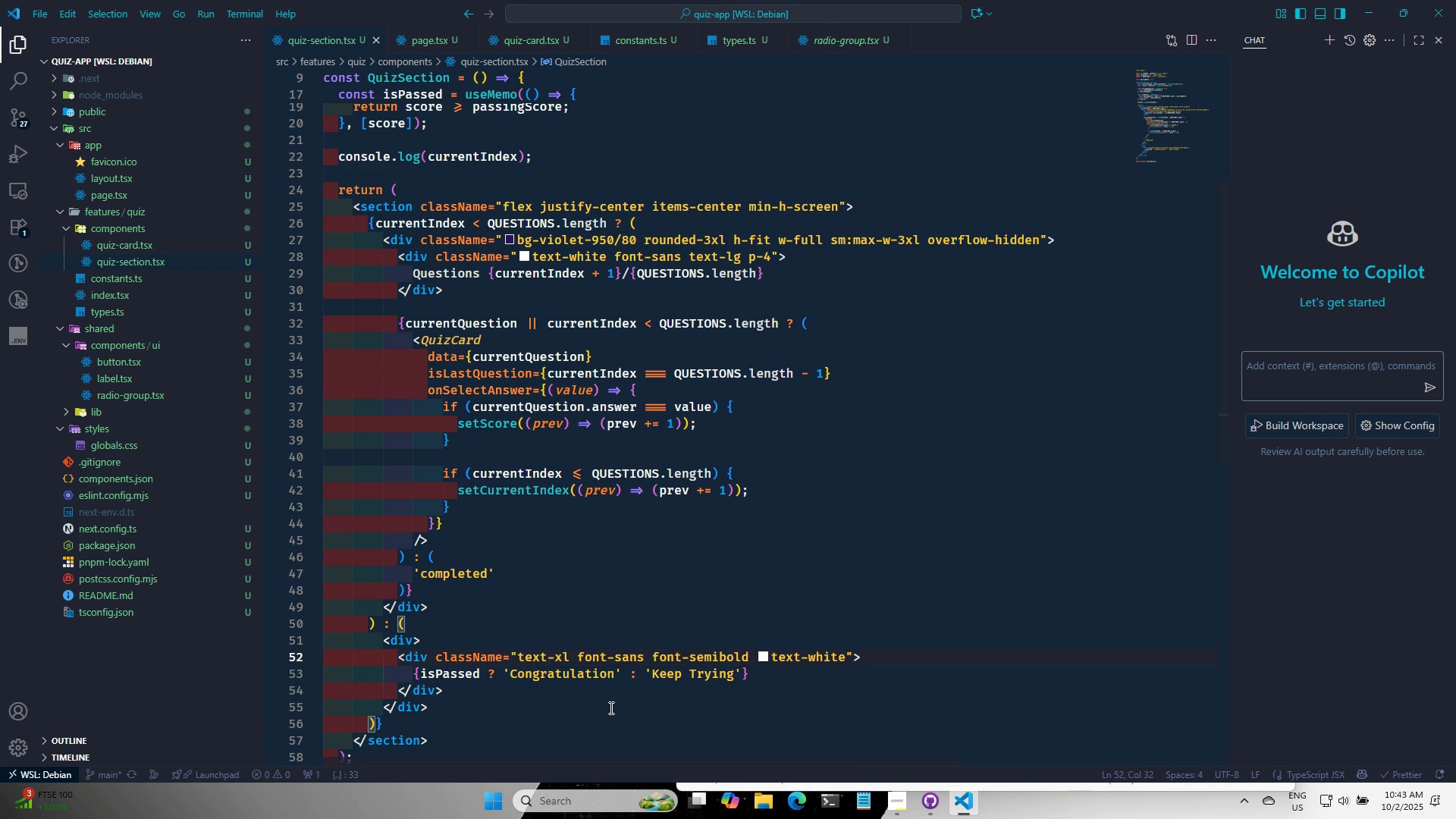 
key(Alt+AltLeft)
 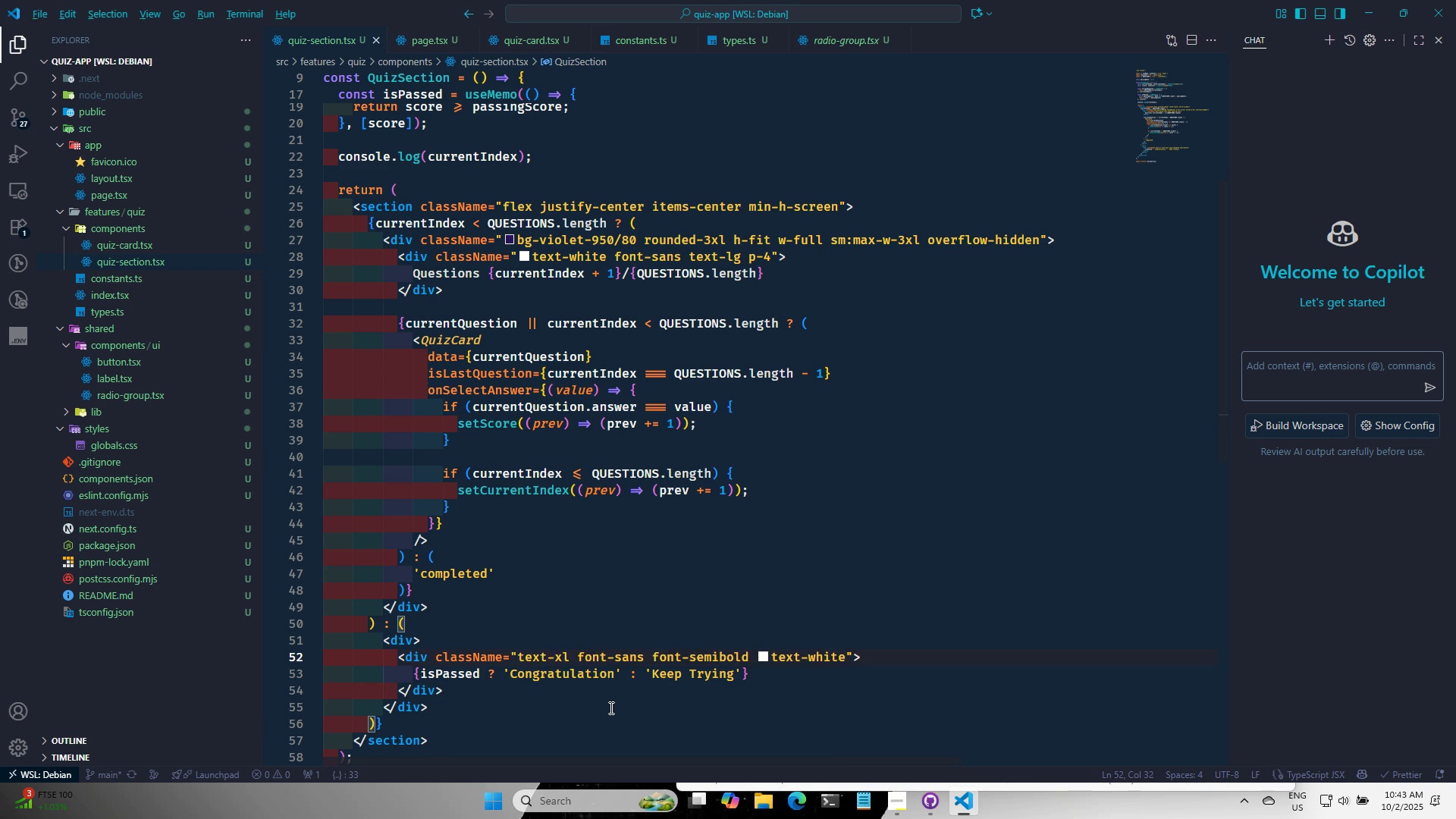 
key(Alt+Tab)
 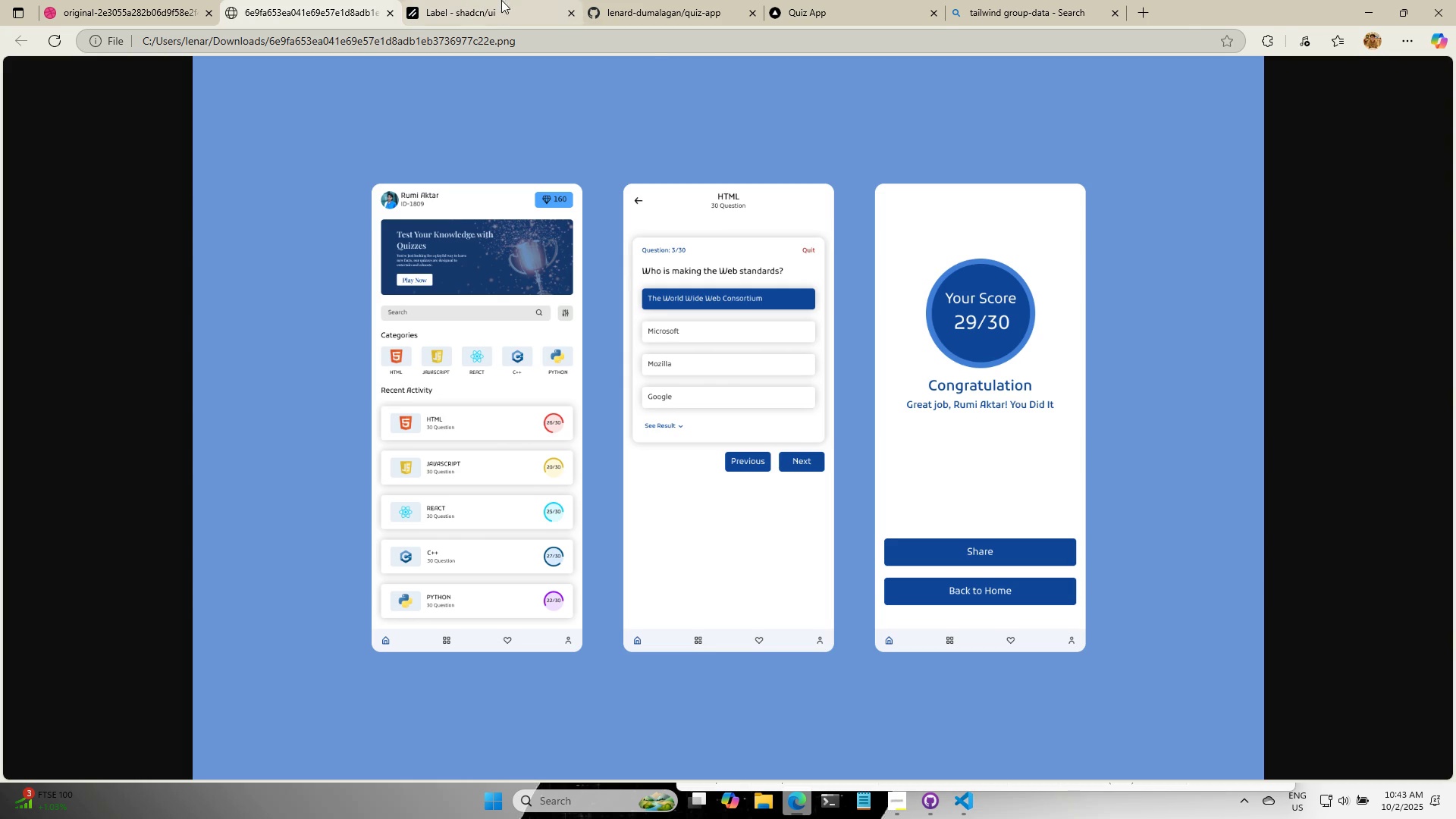 
left_click([821, 0])
 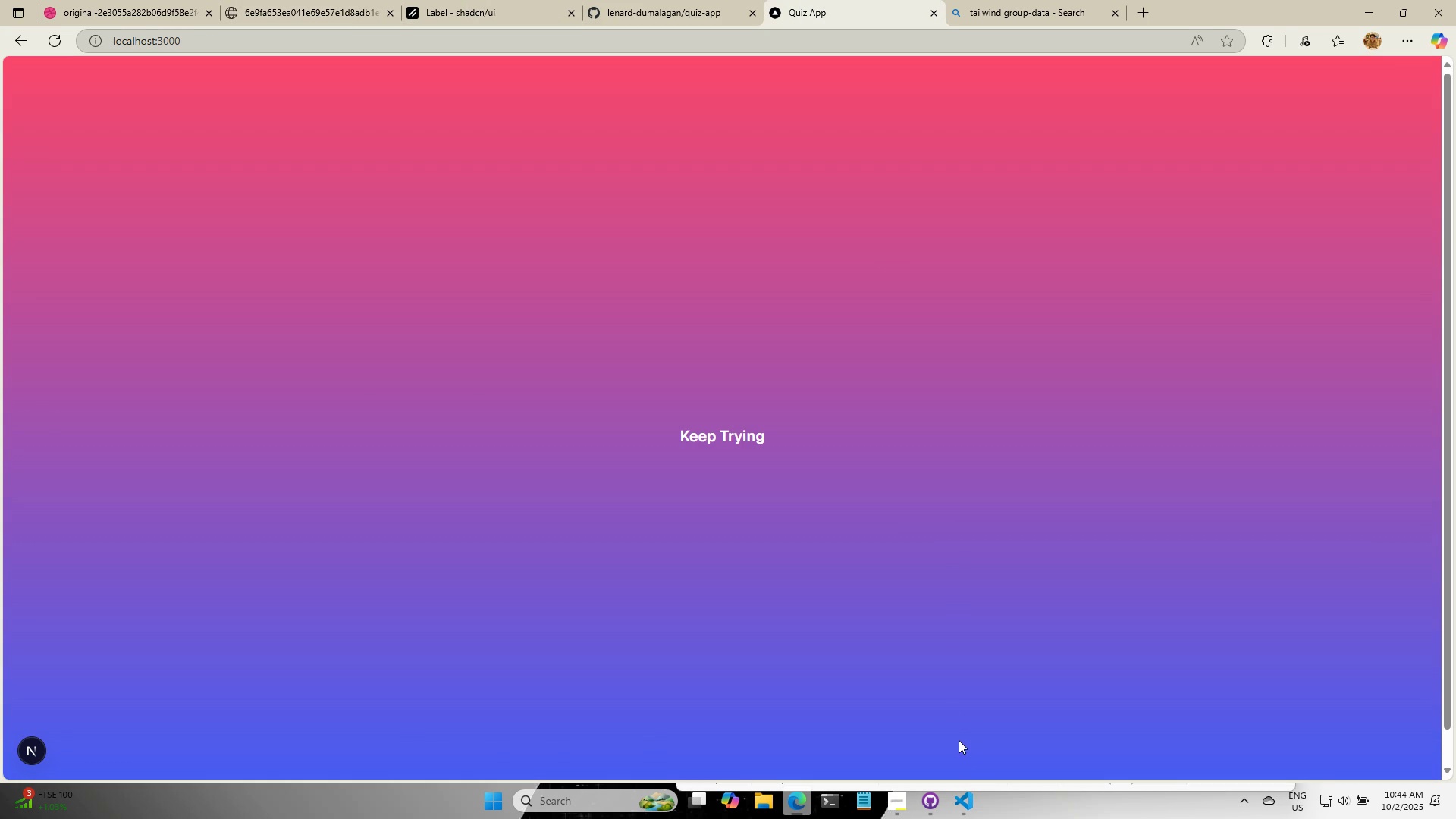 
left_click([965, 790])
 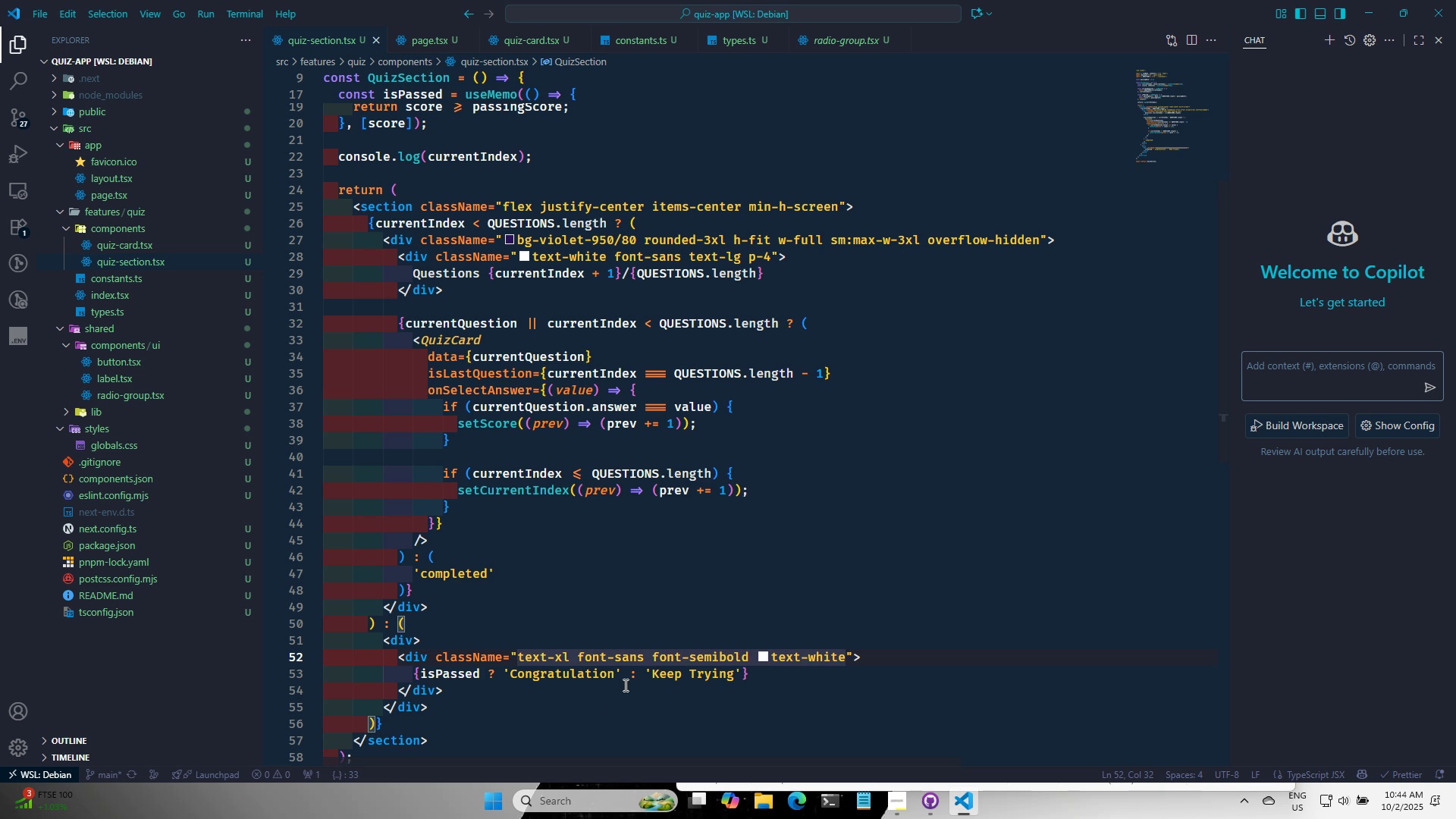 
key(3)
 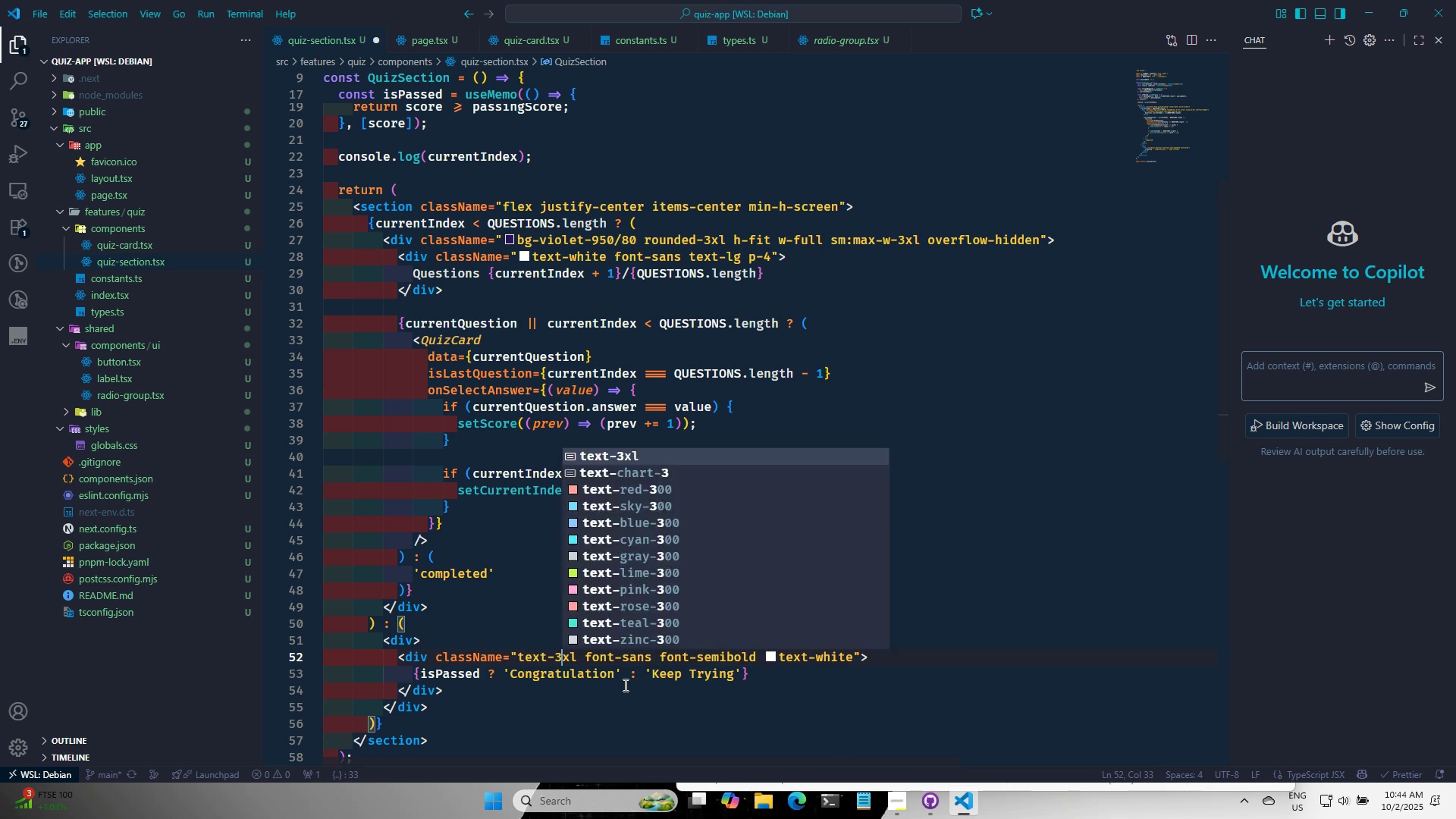 
key(Backspace)
 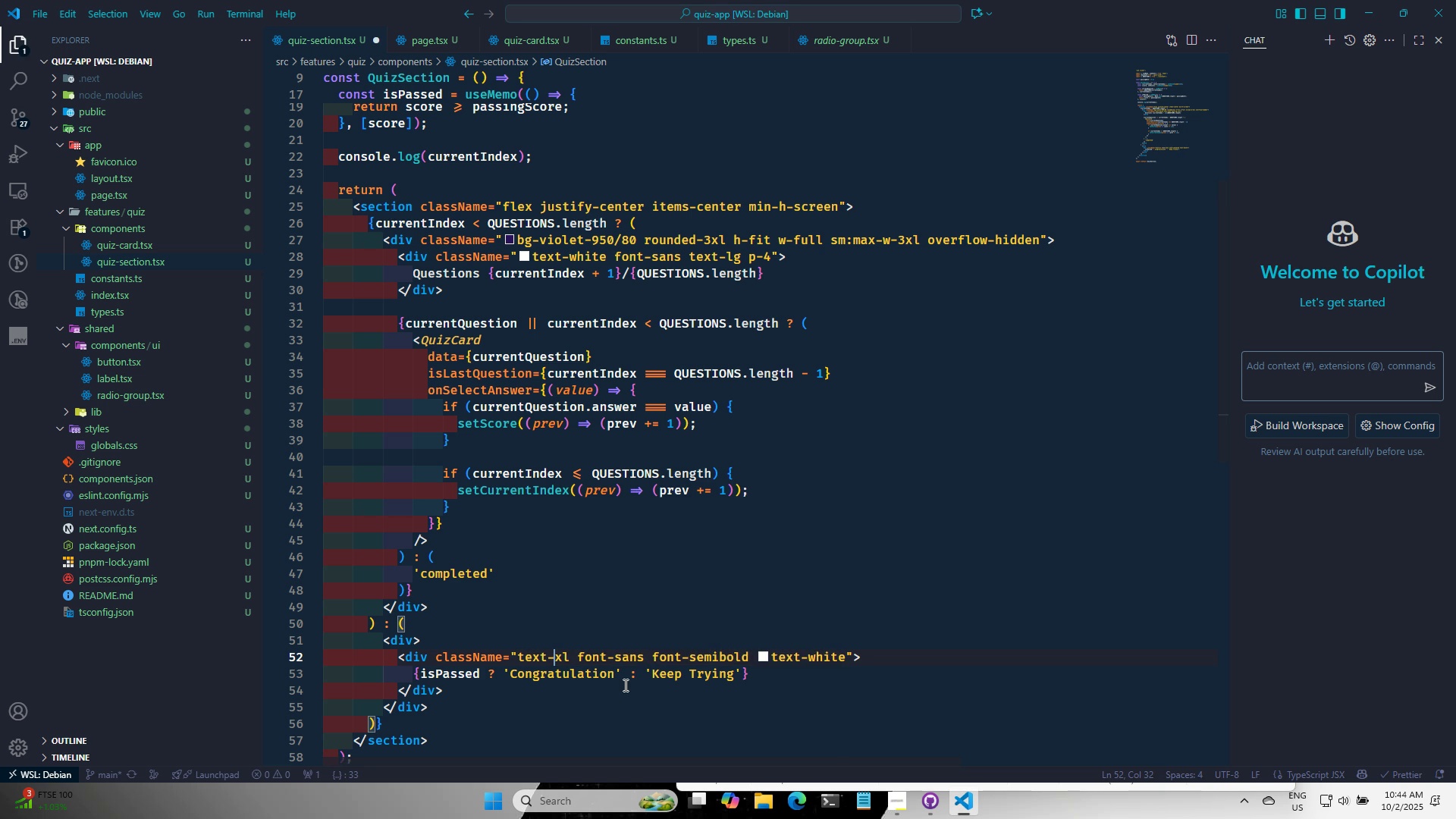 
key(4)